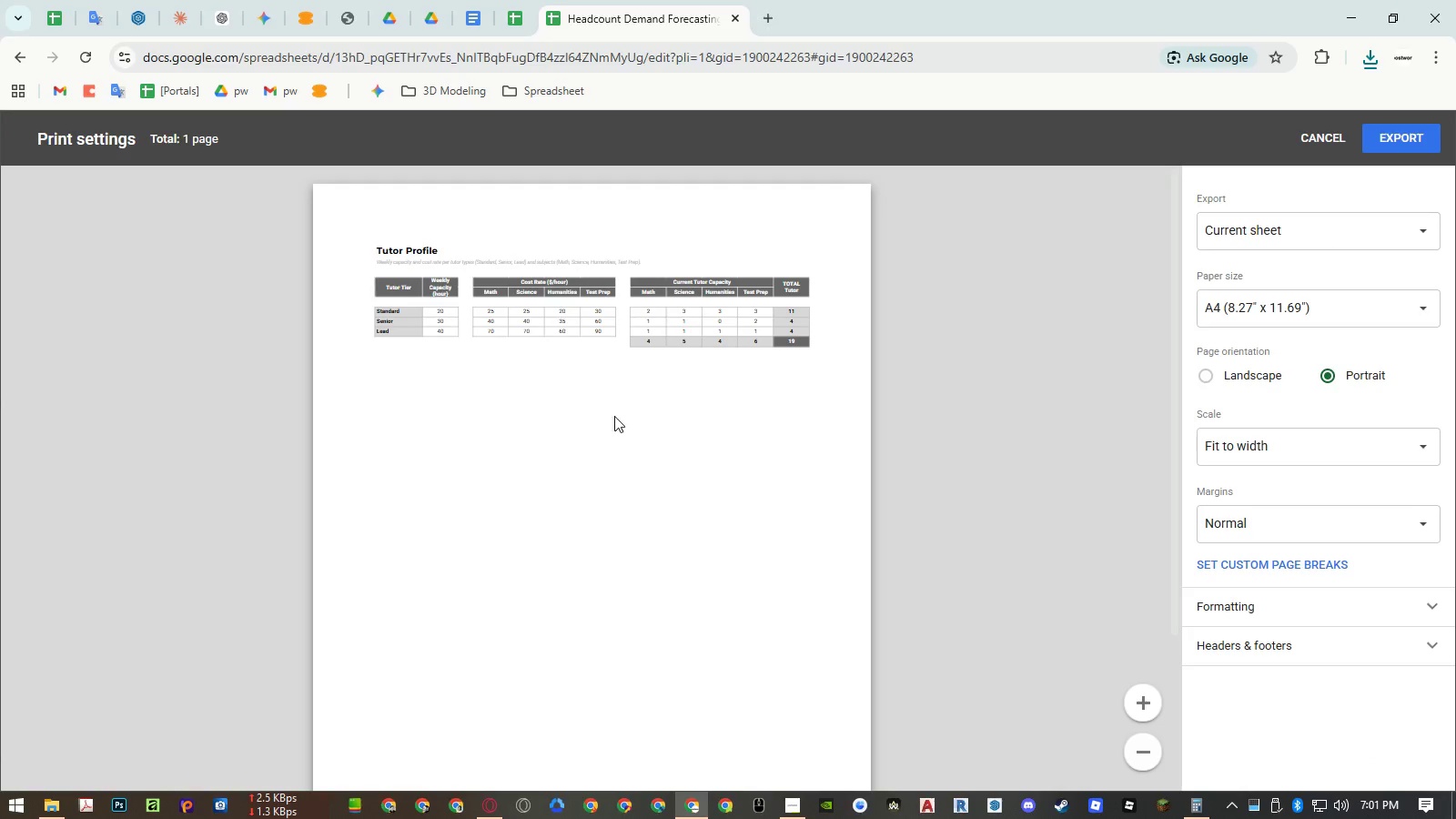 
scroll: coordinate [694, 455], scroll_direction: none, amount: 0.0
 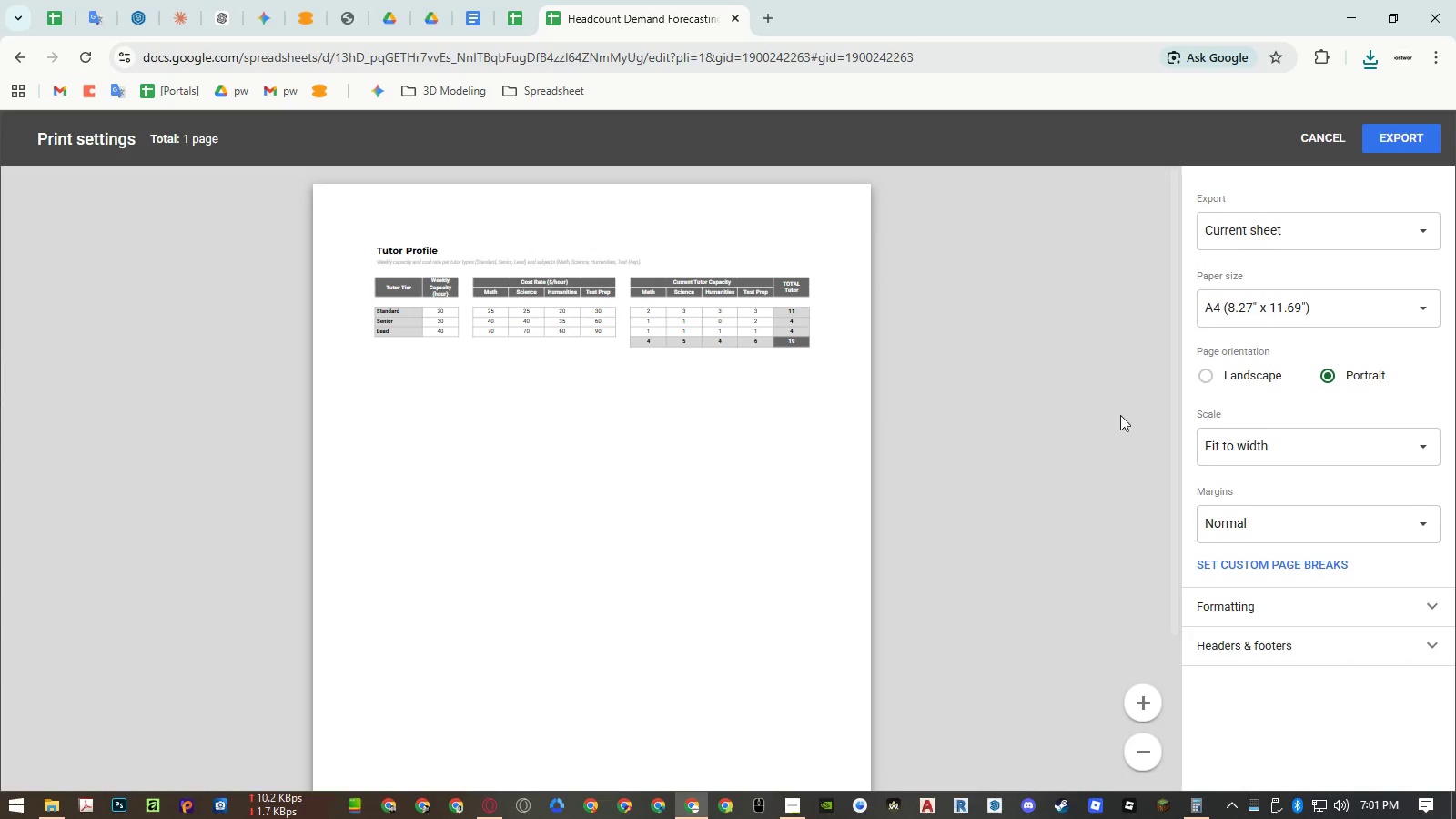 
left_click([1218, 369])
 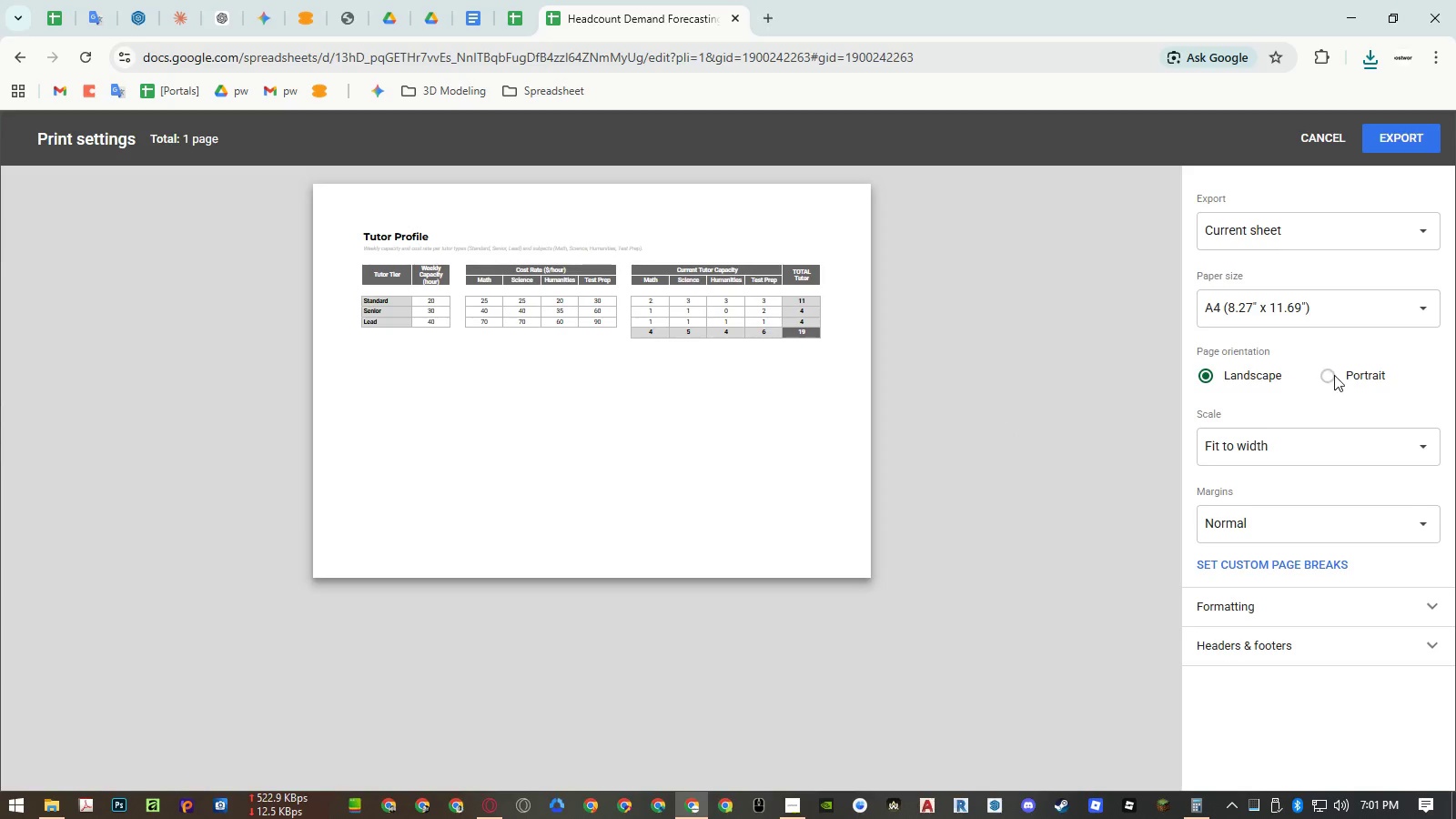 
double_click([1244, 379])
 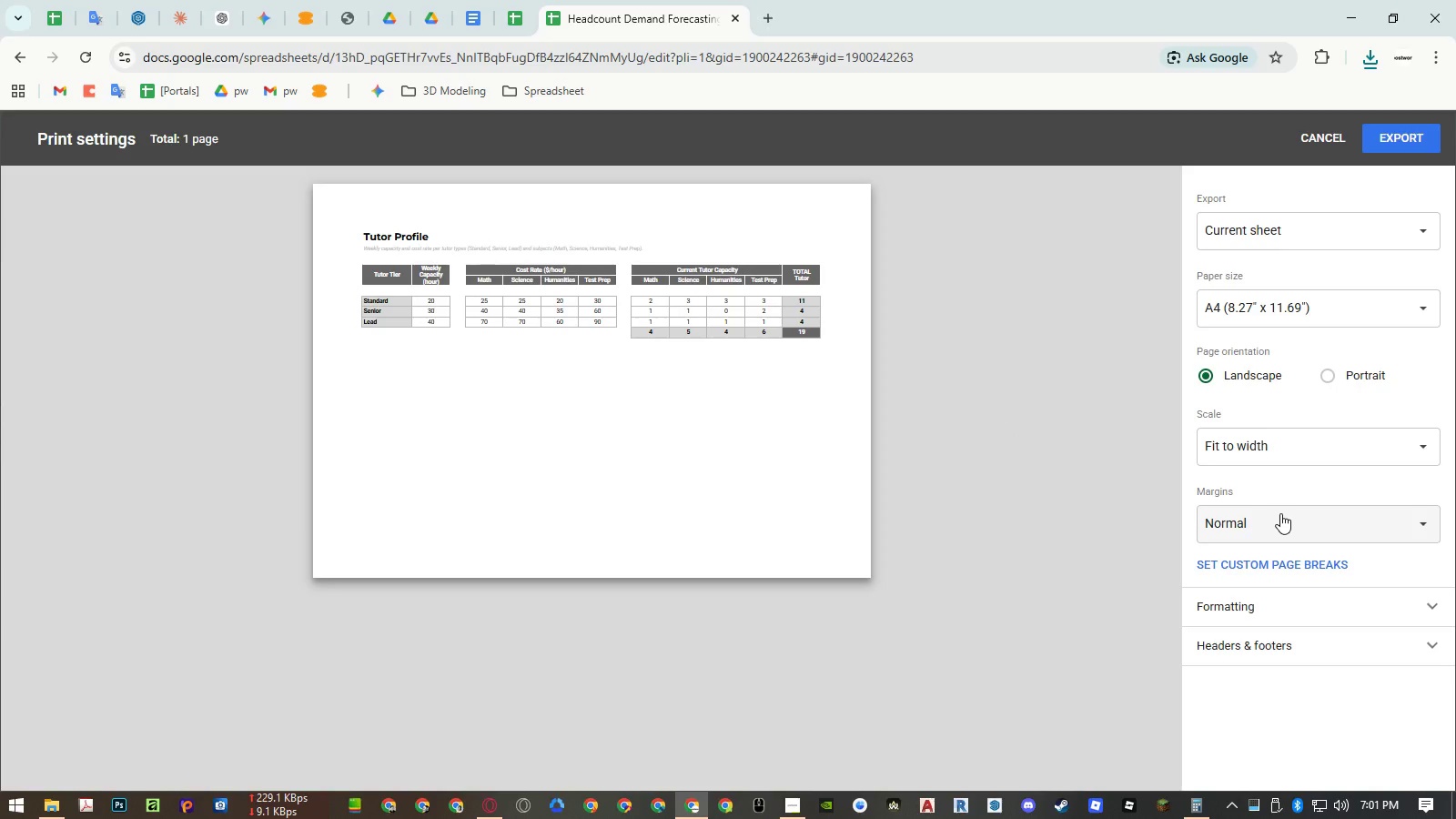 
scroll: coordinate [1284, 524], scroll_direction: down, amount: 7.0
 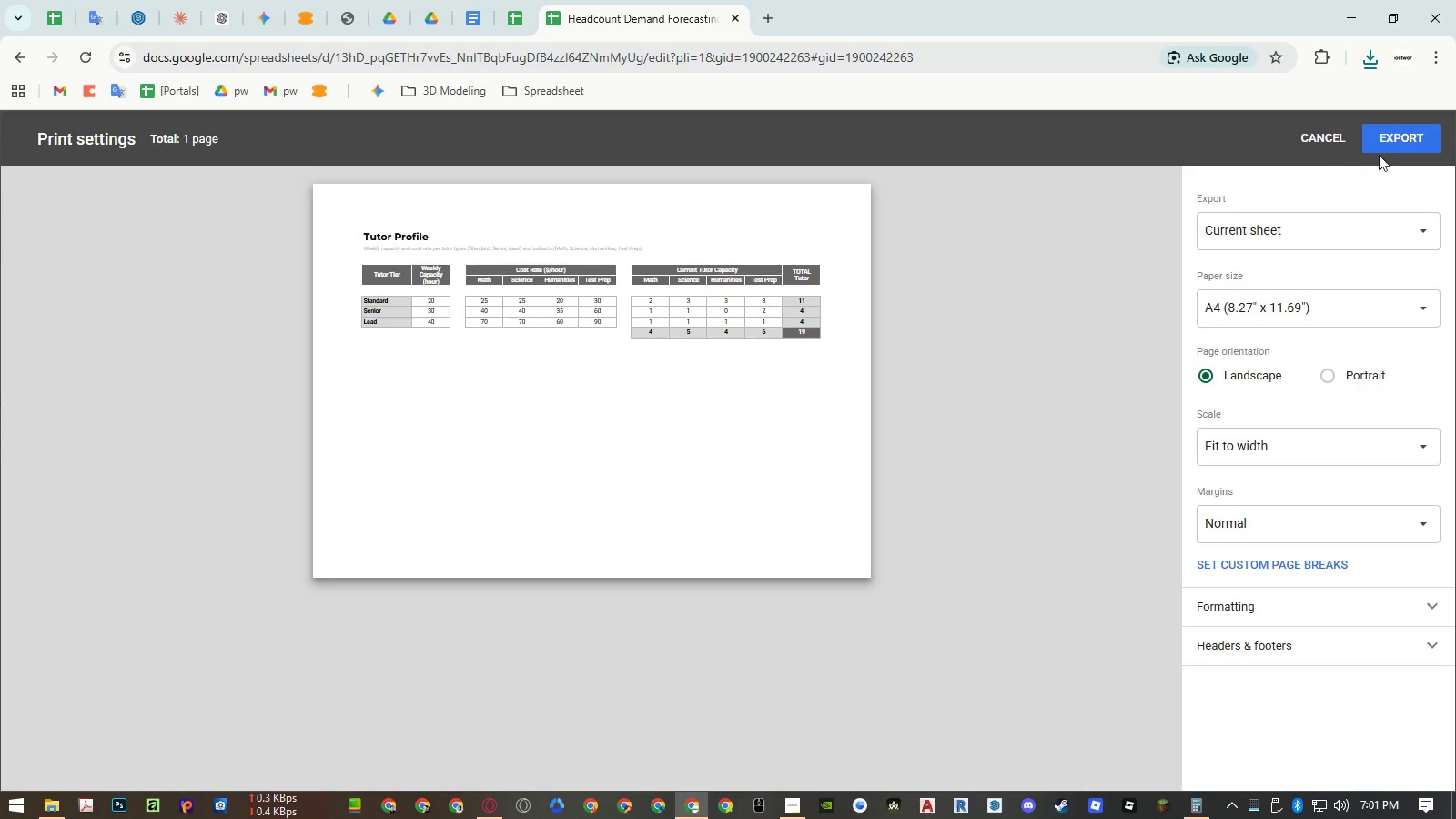 
wait(7.67)
 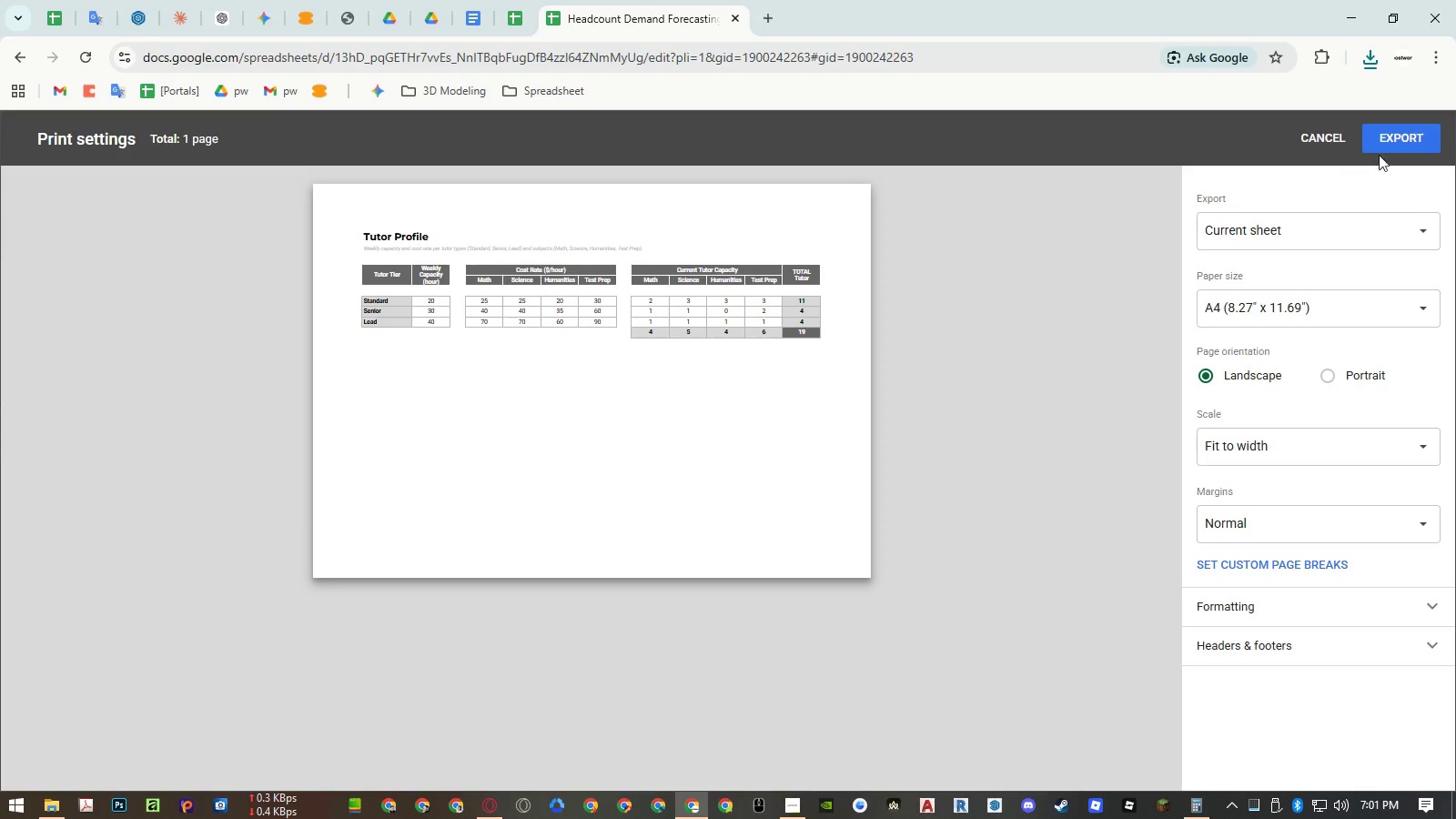 
left_click([1391, 135])
 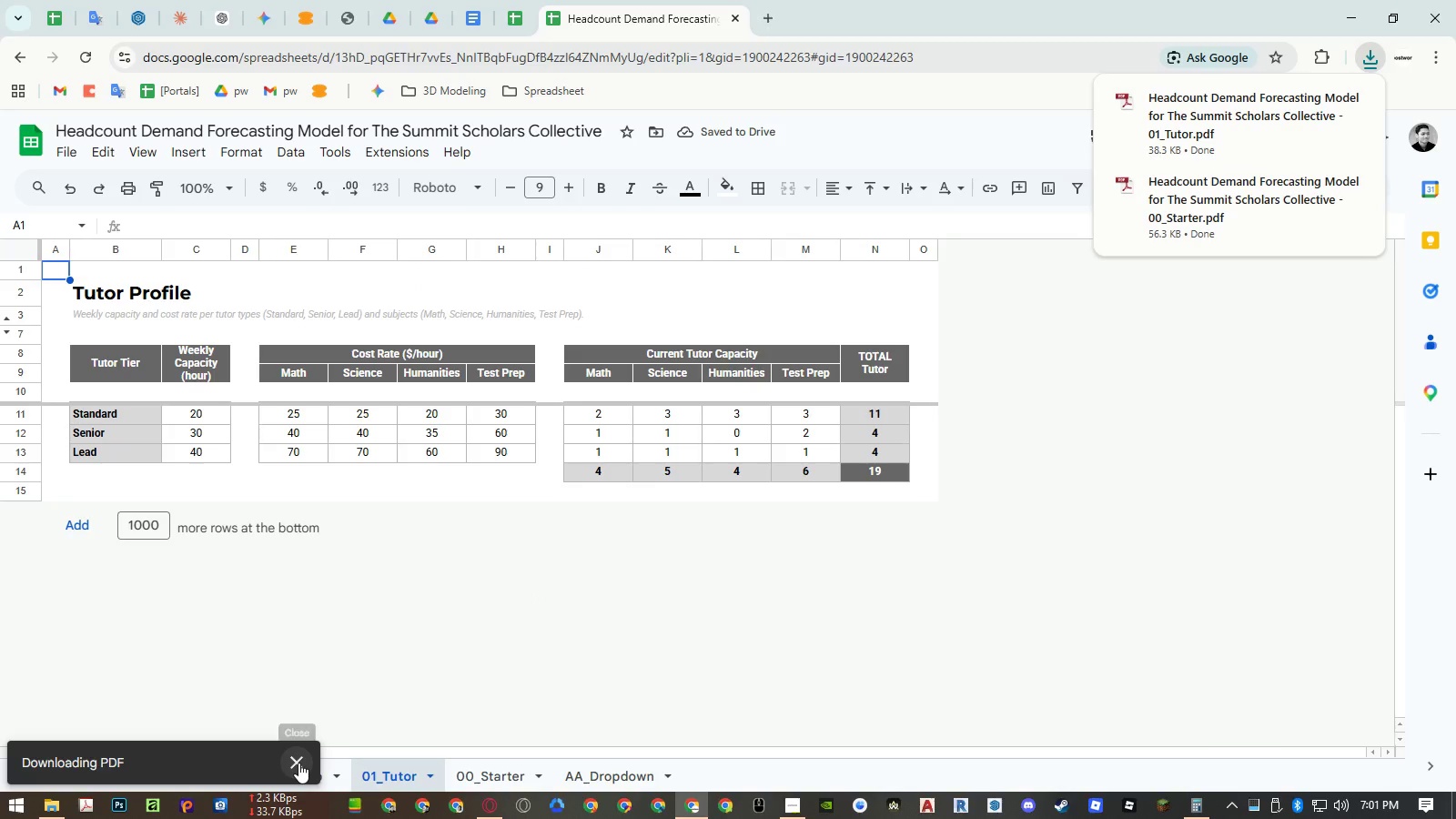 
left_click([298, 763])
 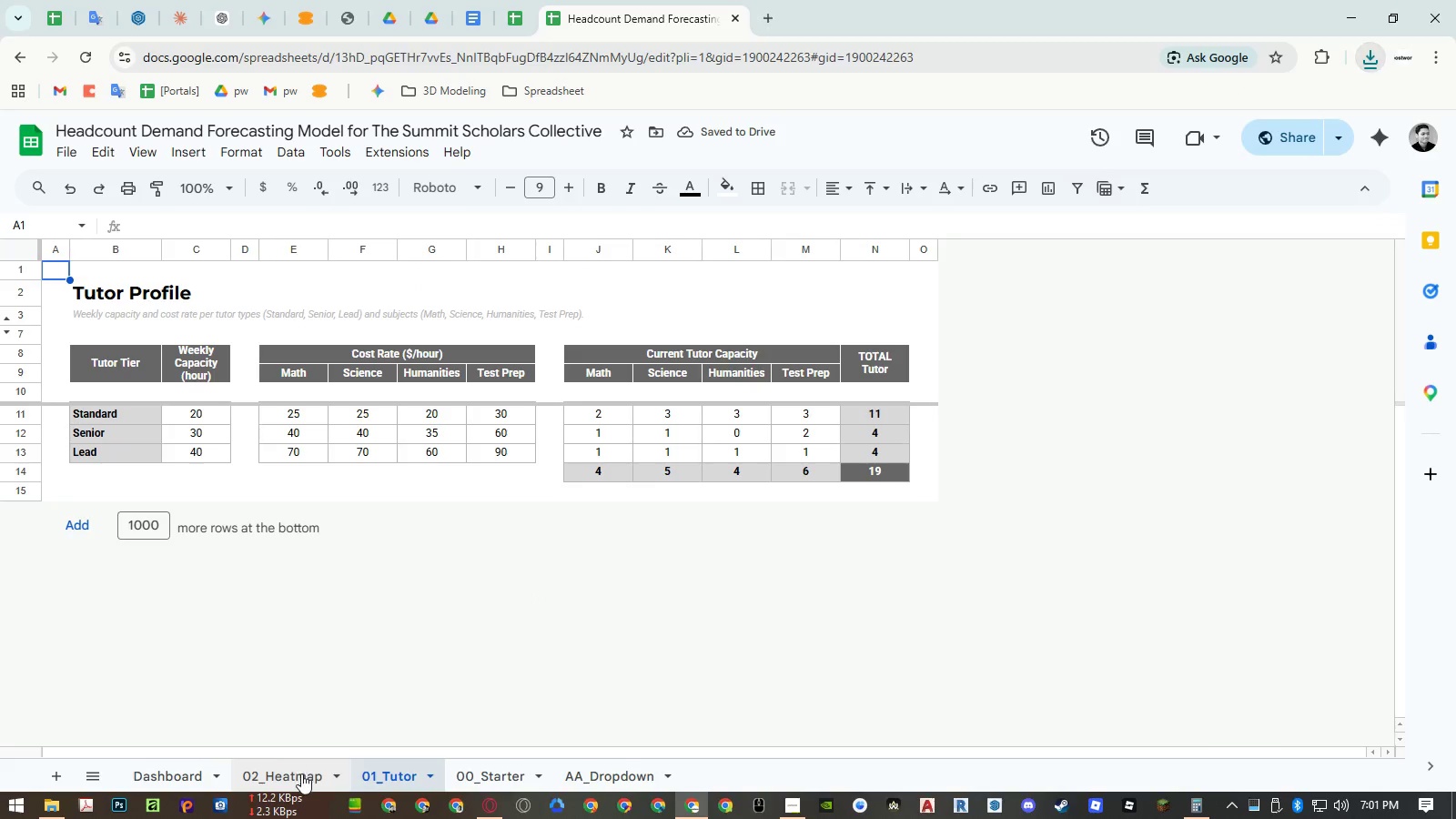 
double_click([301, 774])